 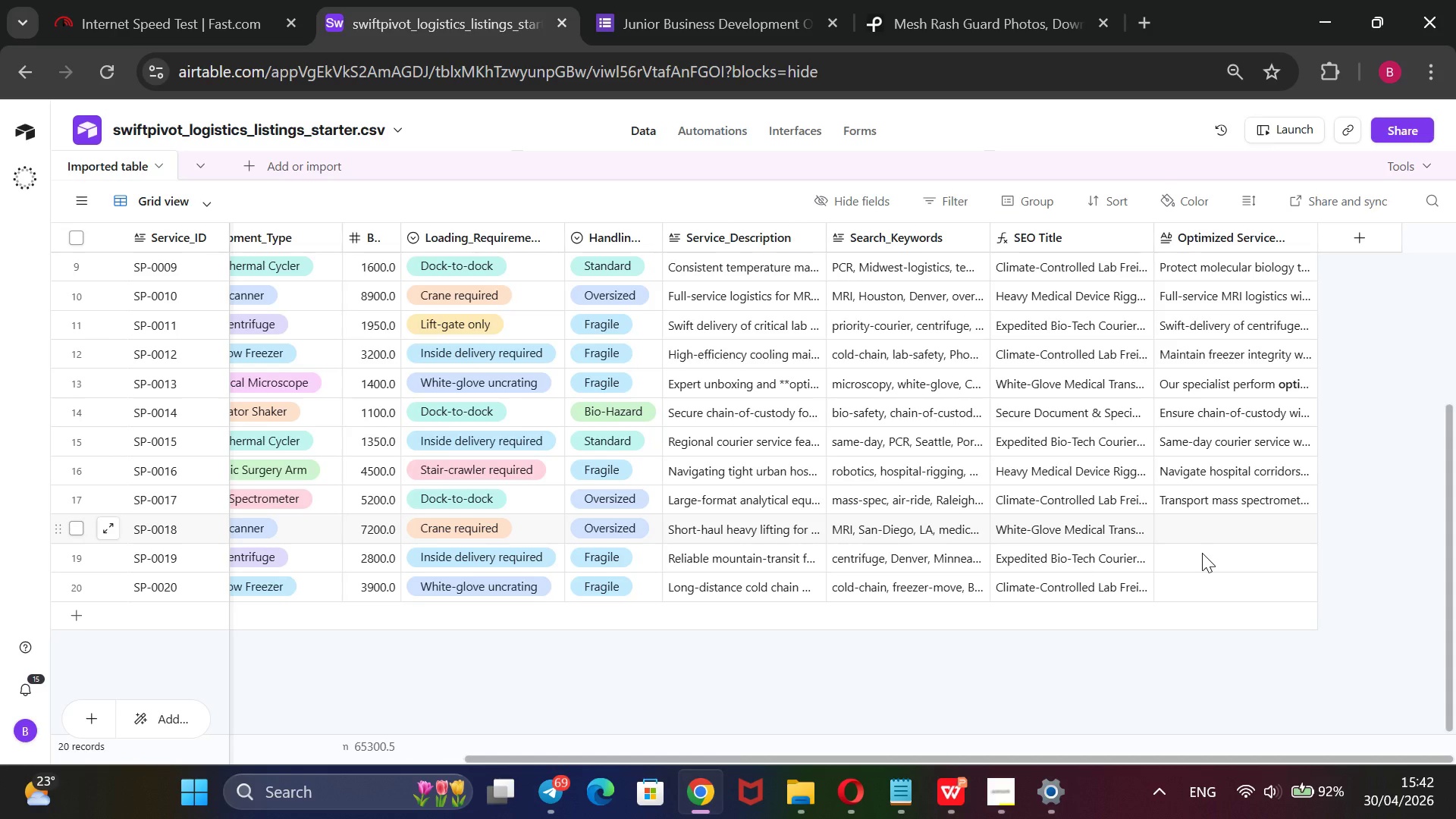 
key(CapsLock)
 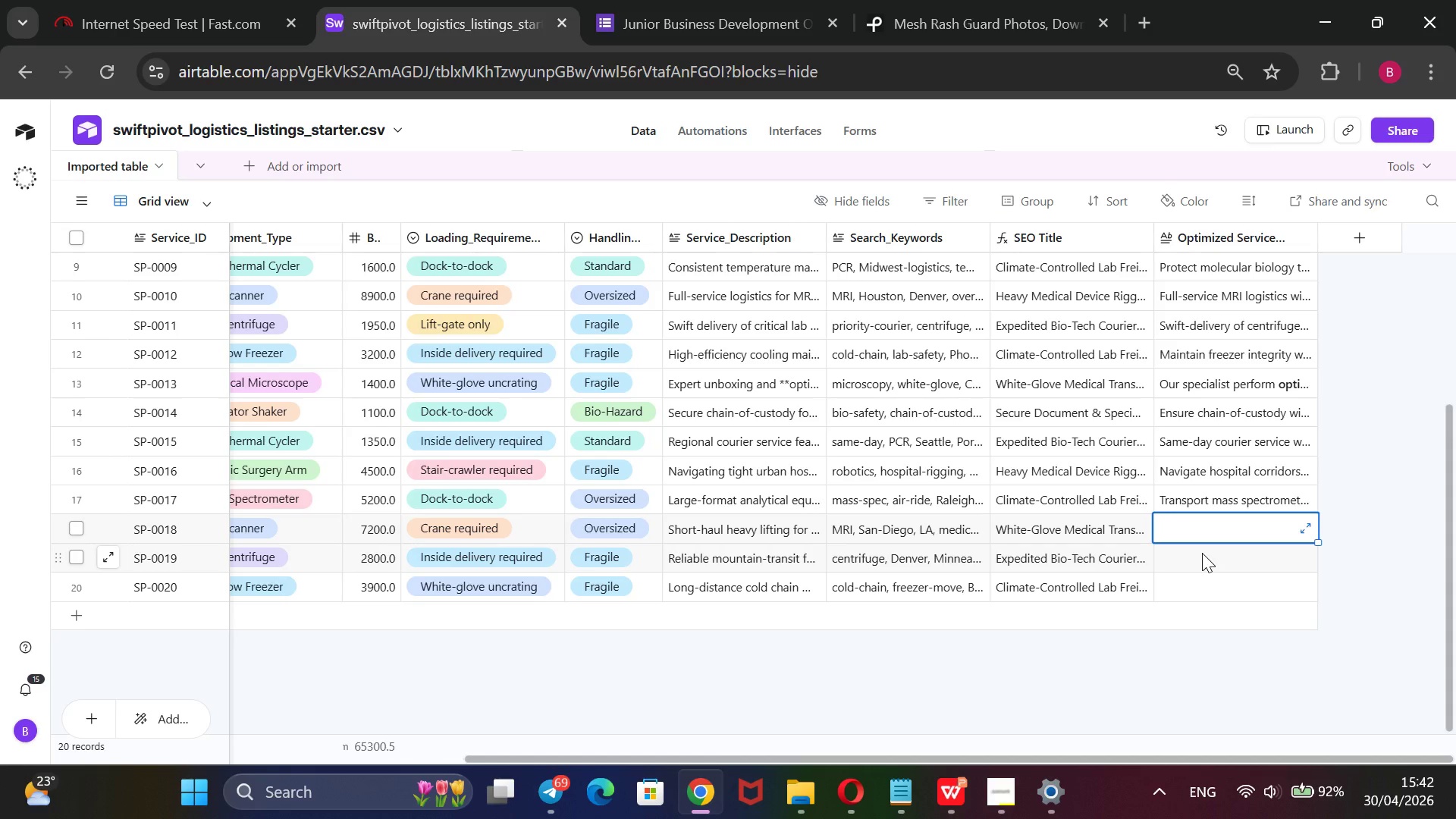 
type(Short-haul MRI upgrade managed with end-t-end project oversight. From dock to sa)
key(Backspace)
type(canning suite )
key(Backspace)
type(, every dea)
key(Backspace)
type(tail is coordinated. Secure your installation data)
key(Backspace)
type(e today.)
 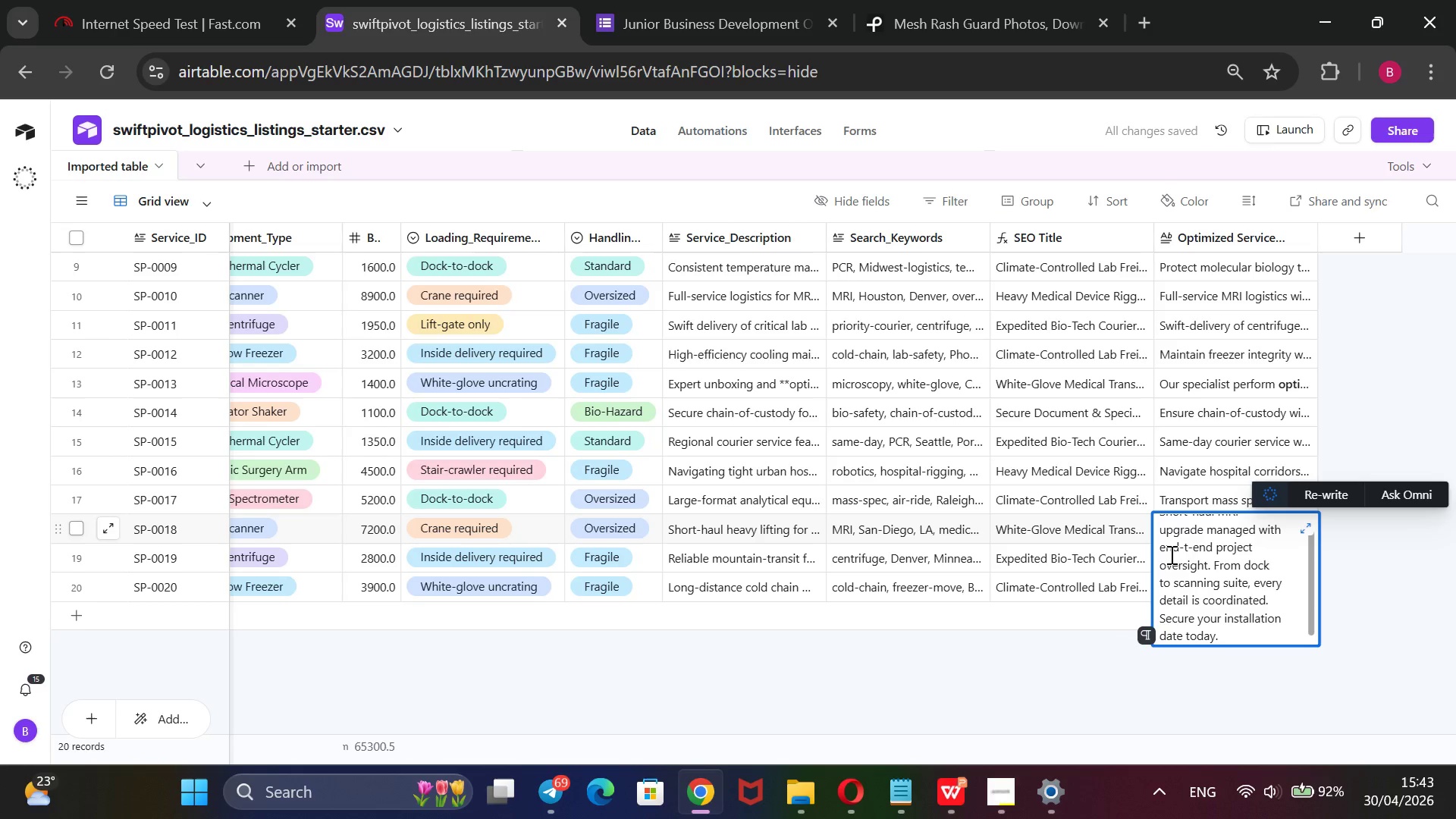 
wait(6.84)
 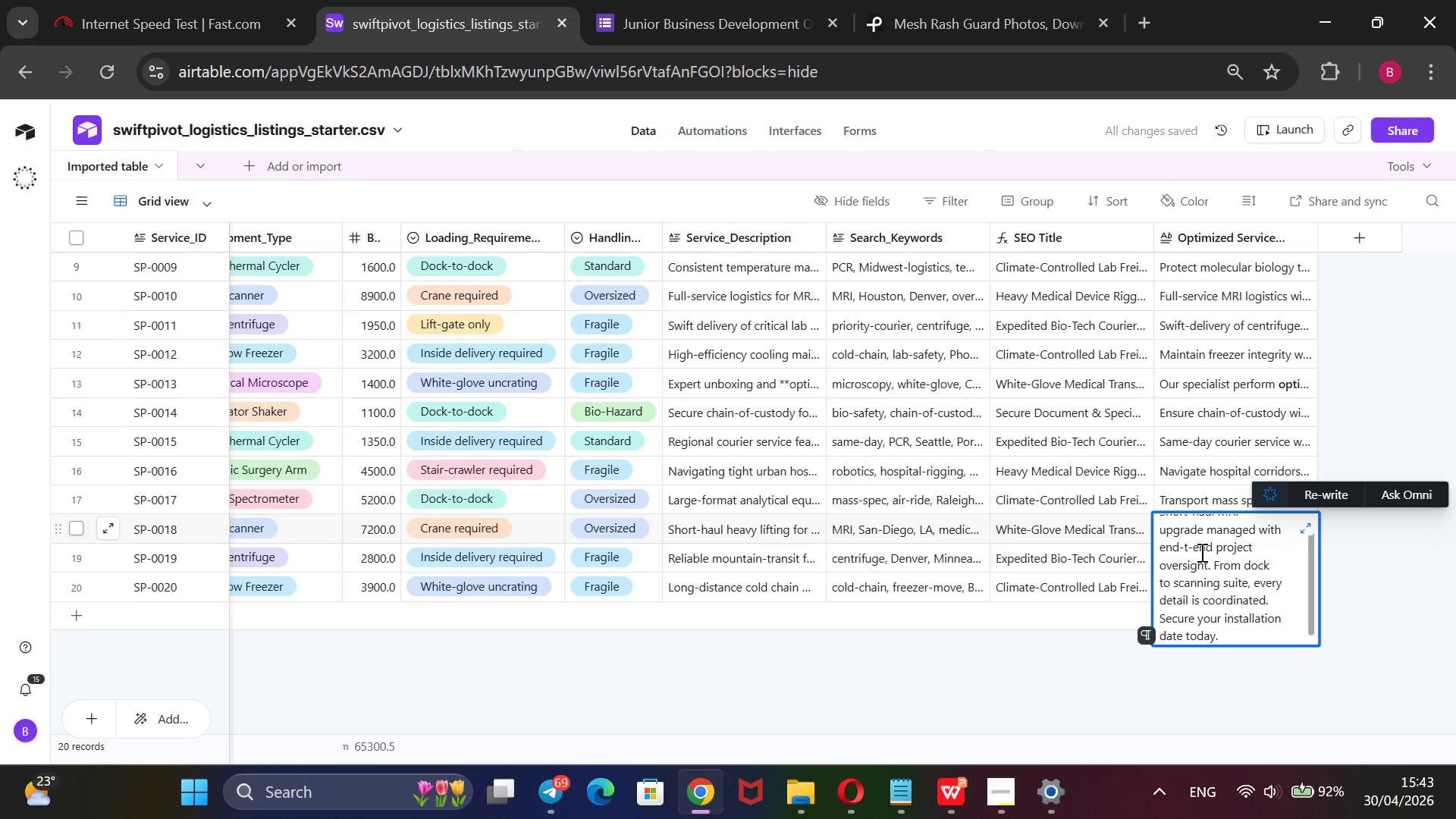 
left_click_drag(start_coordinate=[1157, 543], to_coordinate=[1194, 551])
 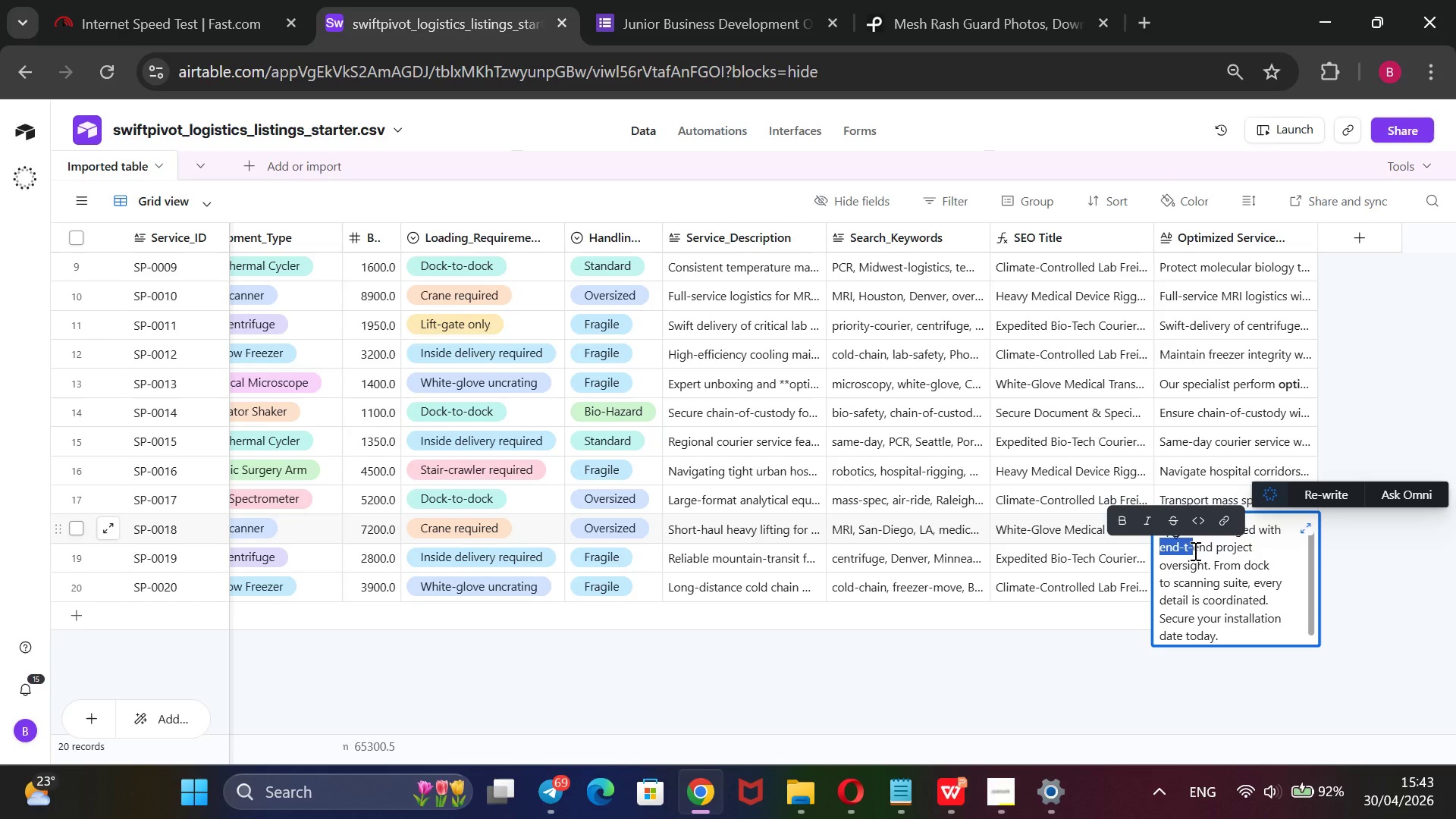 
left_click_drag(start_coordinate=[1194, 551], to_coordinate=[1190, 551])
 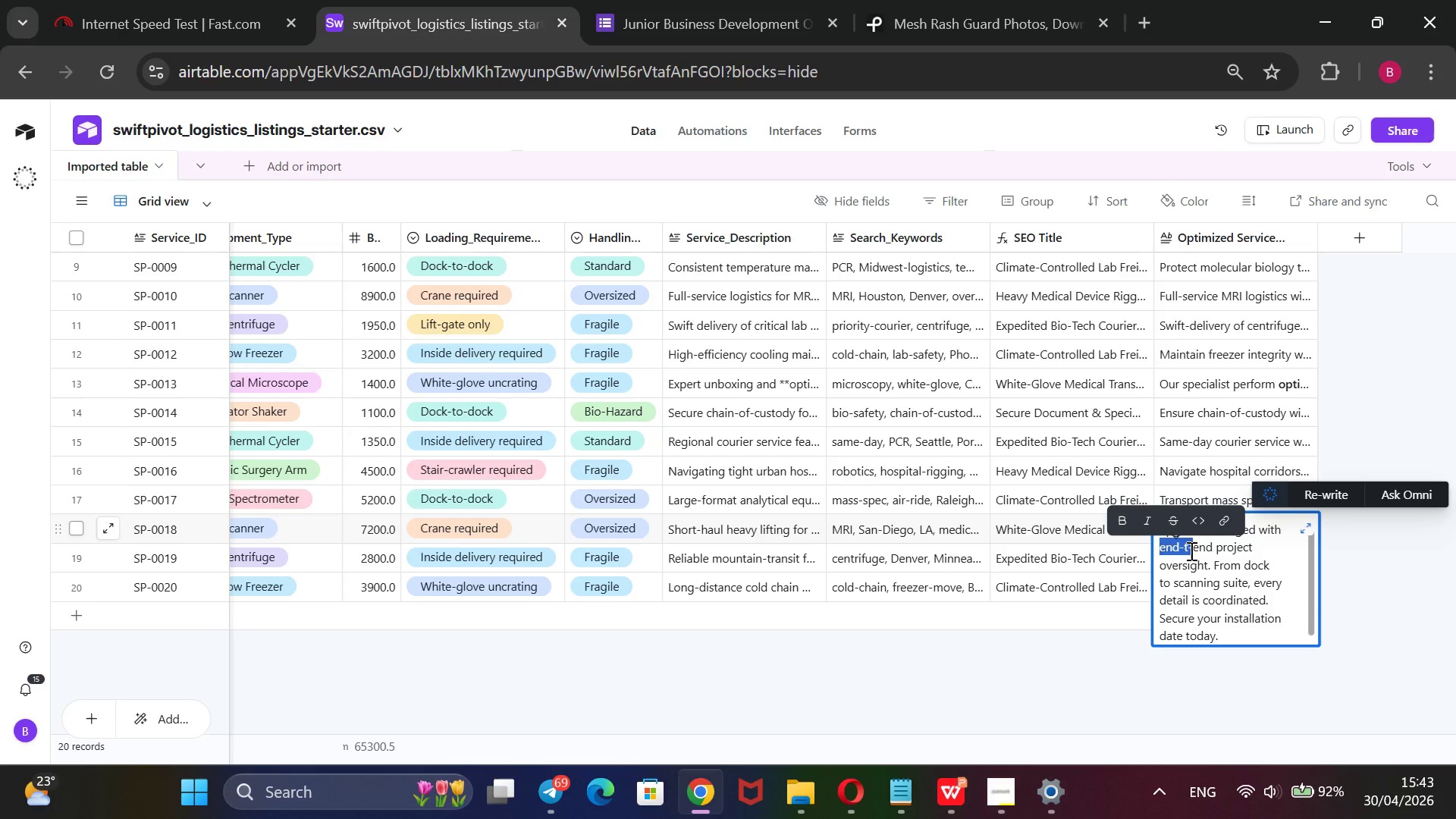 
left_click([1190, 551])
 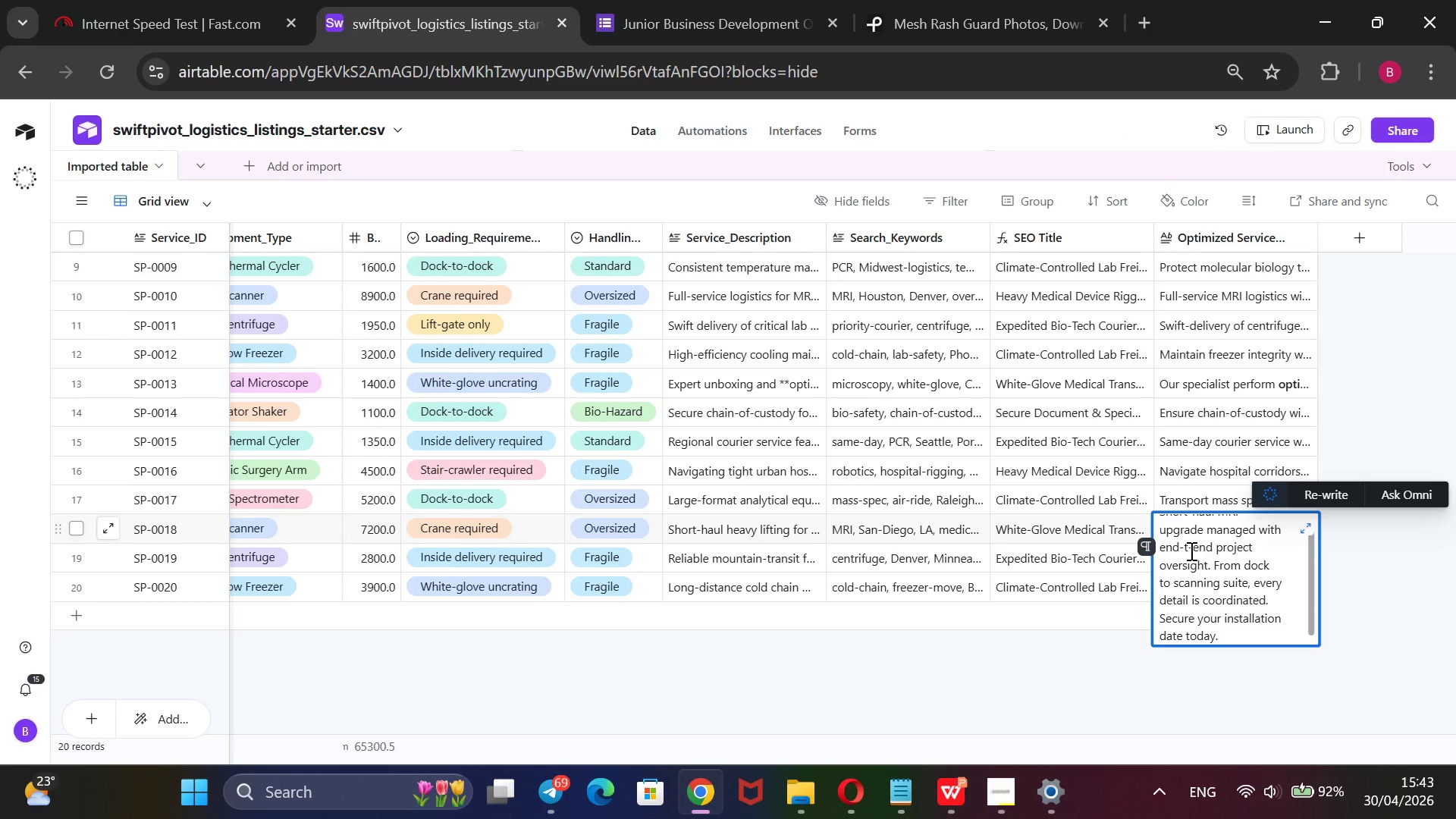 
key(O)
 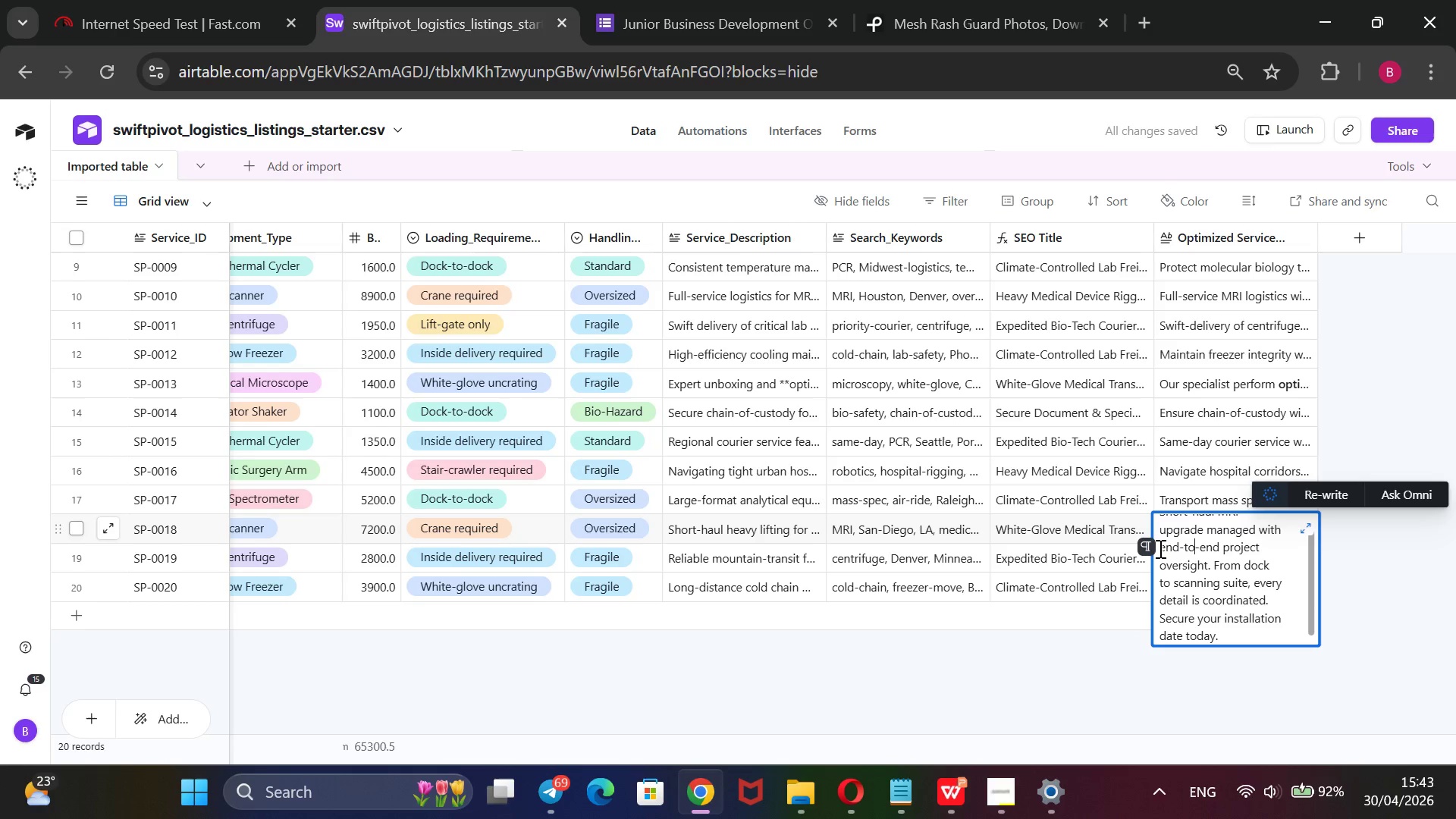 
left_click_drag(start_coordinate=[1159, 547], to_coordinate=[1211, 563])
 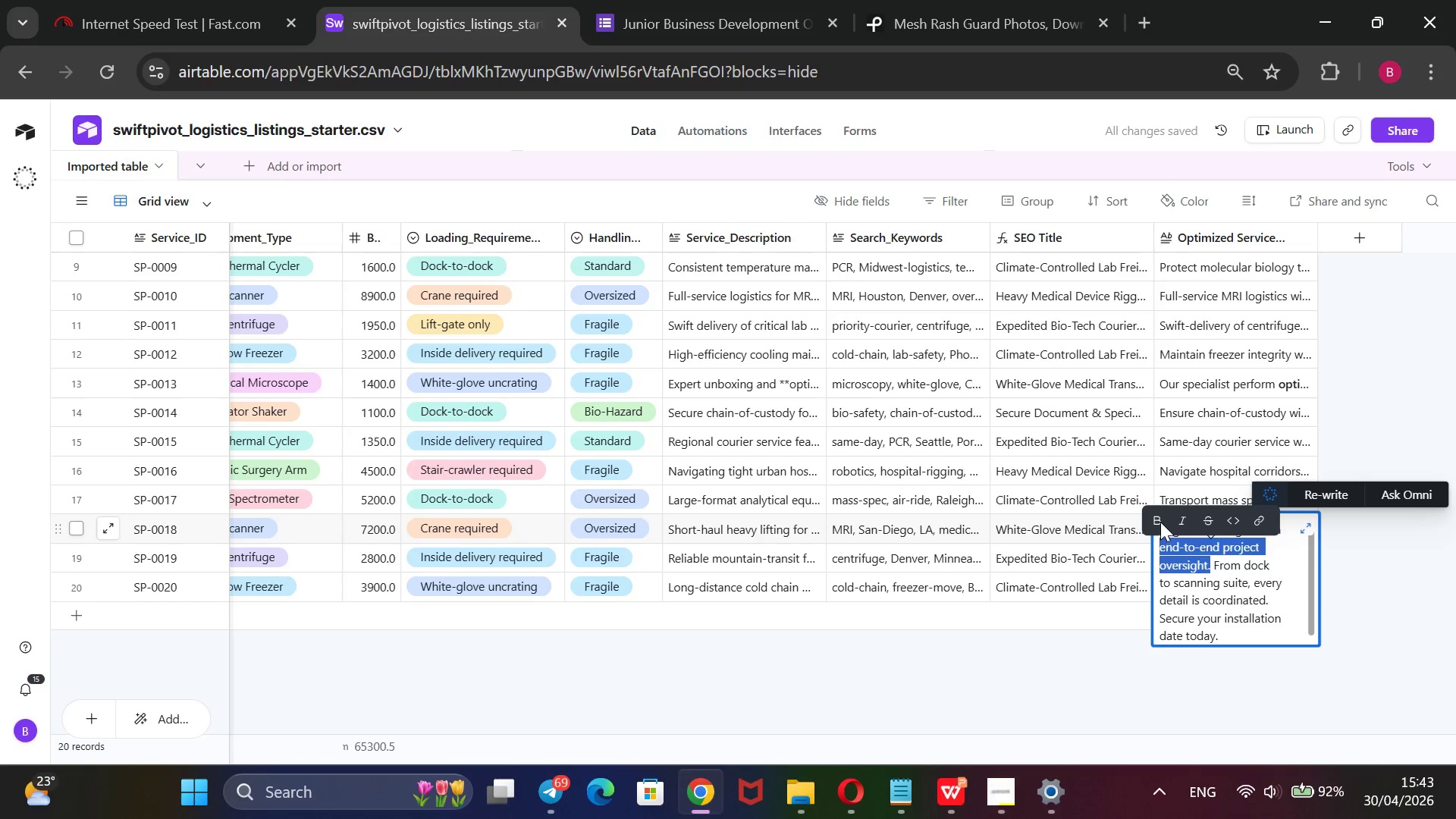 
left_click([1160, 522])
 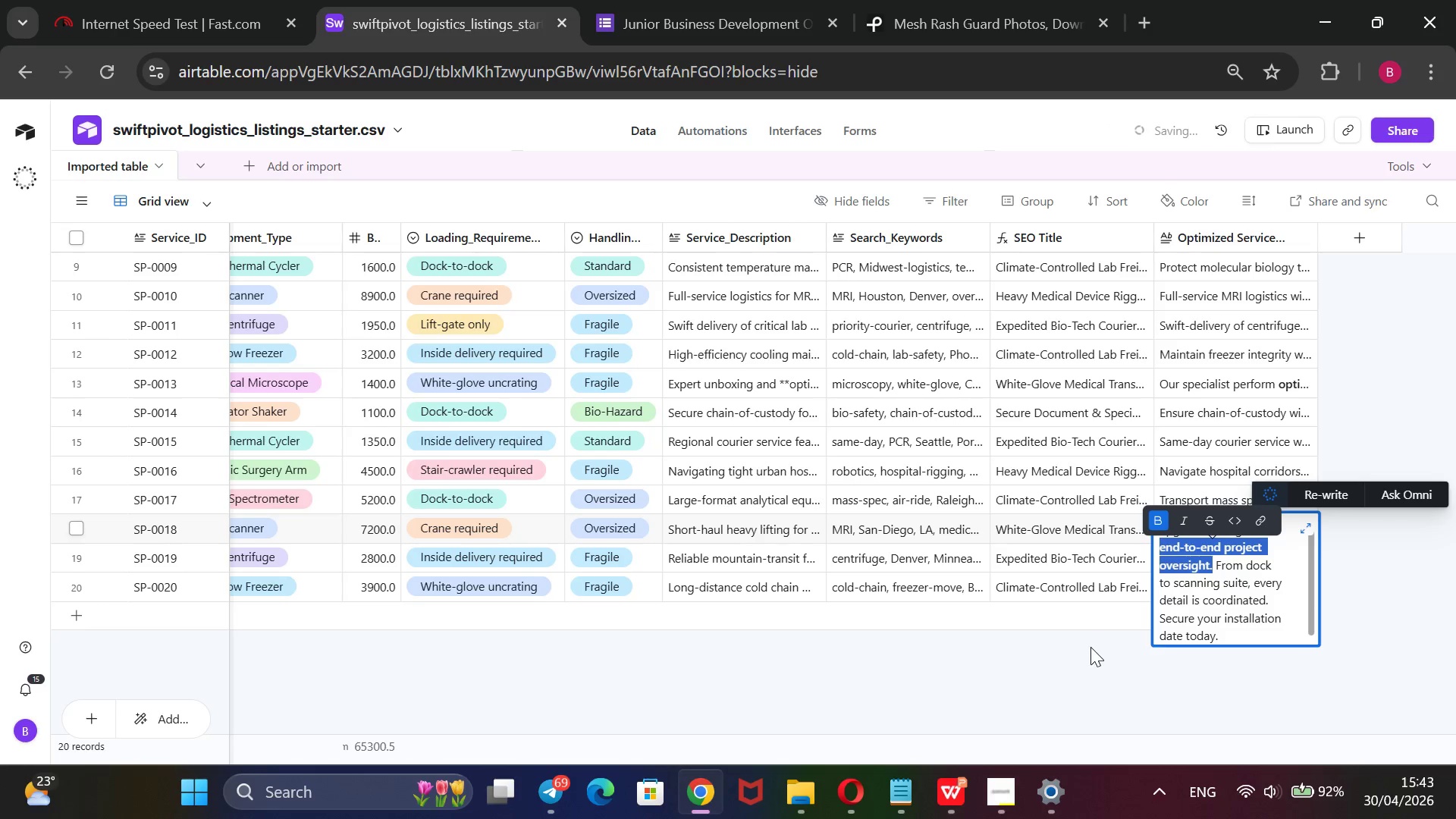 
left_click([1090, 648])
 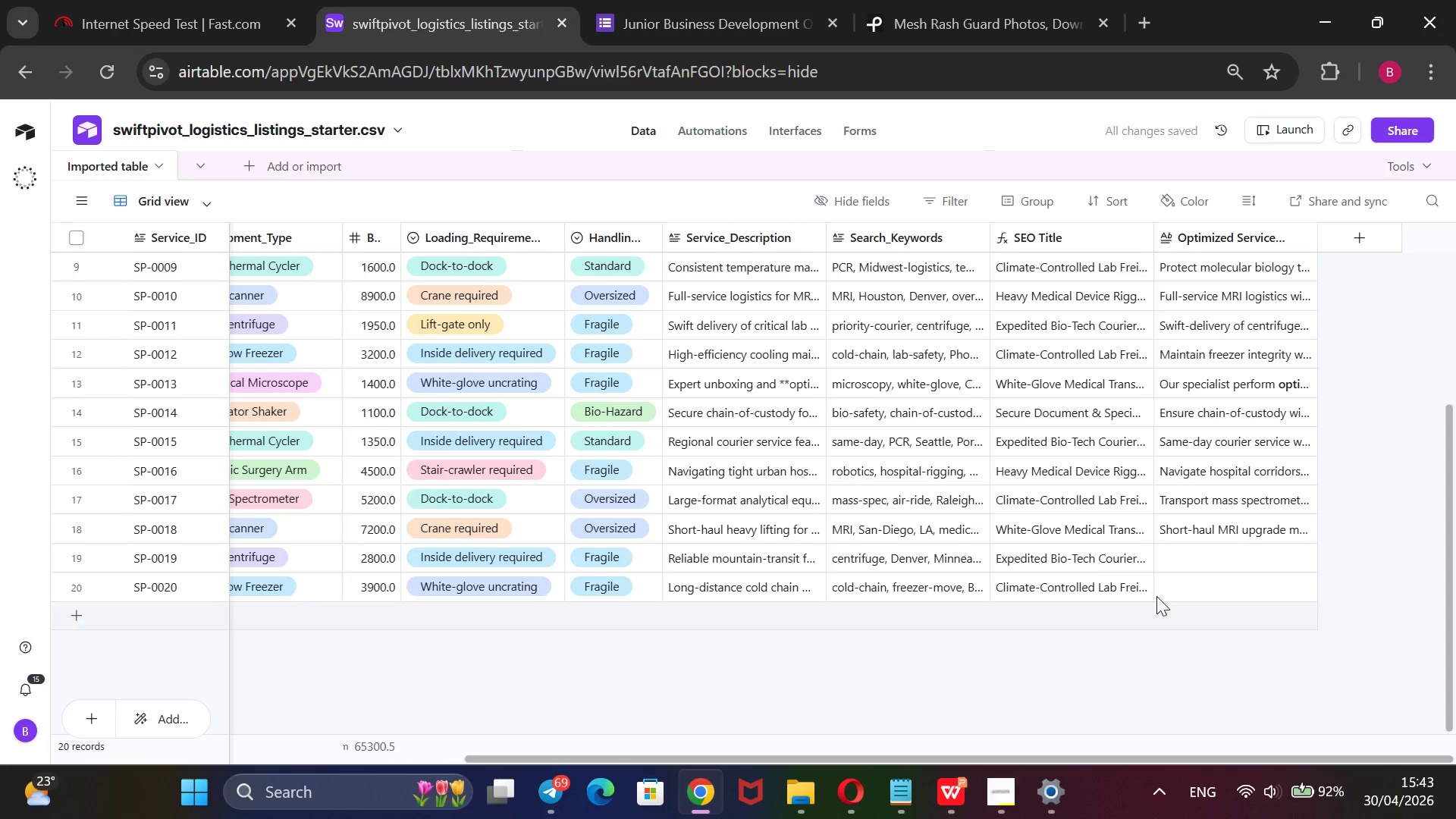 
left_click([1206, 545])
 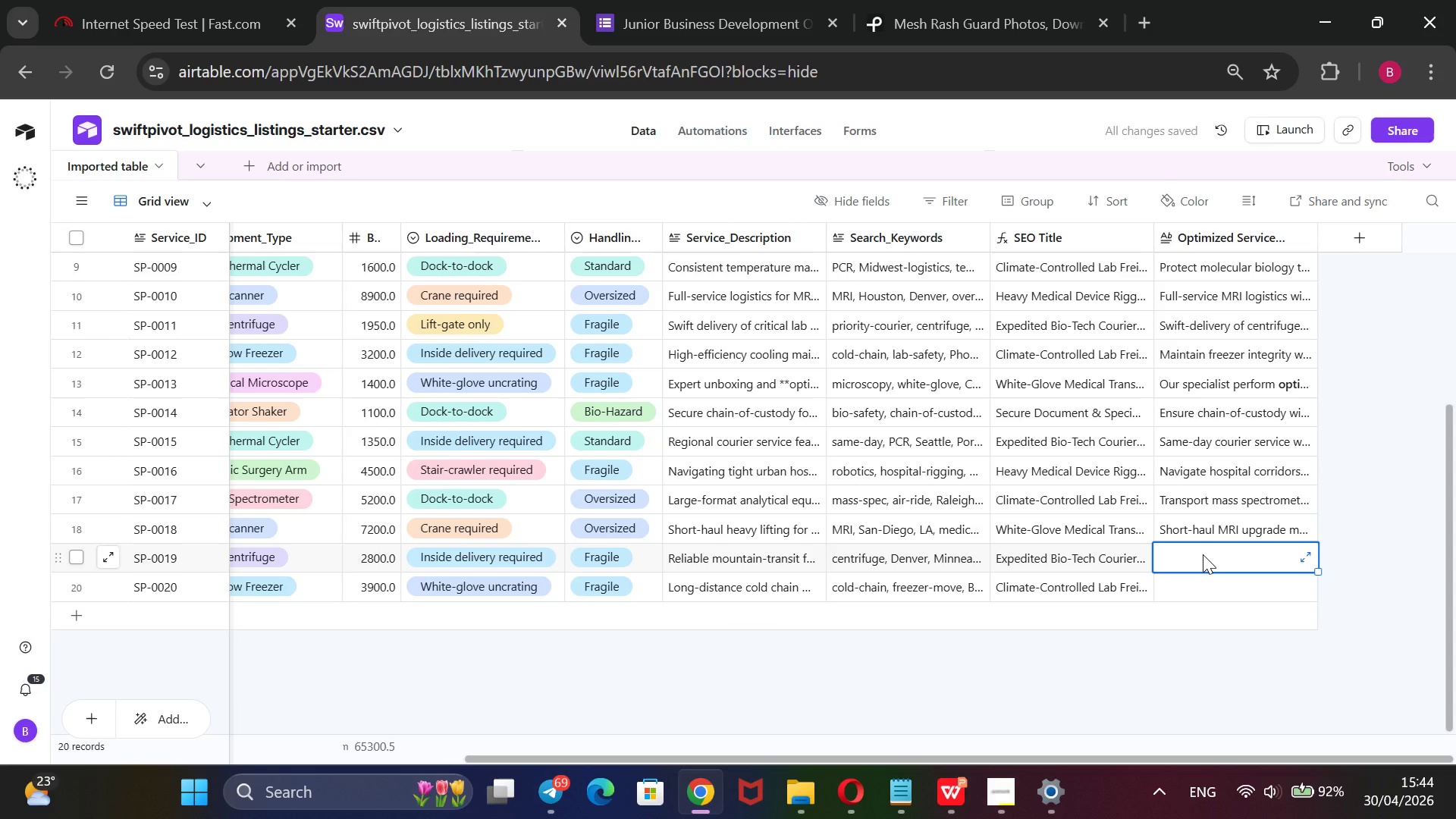 
type(Mountain transit for c)
key(Backspace)
type(centrifuges using custom-molded foam)
 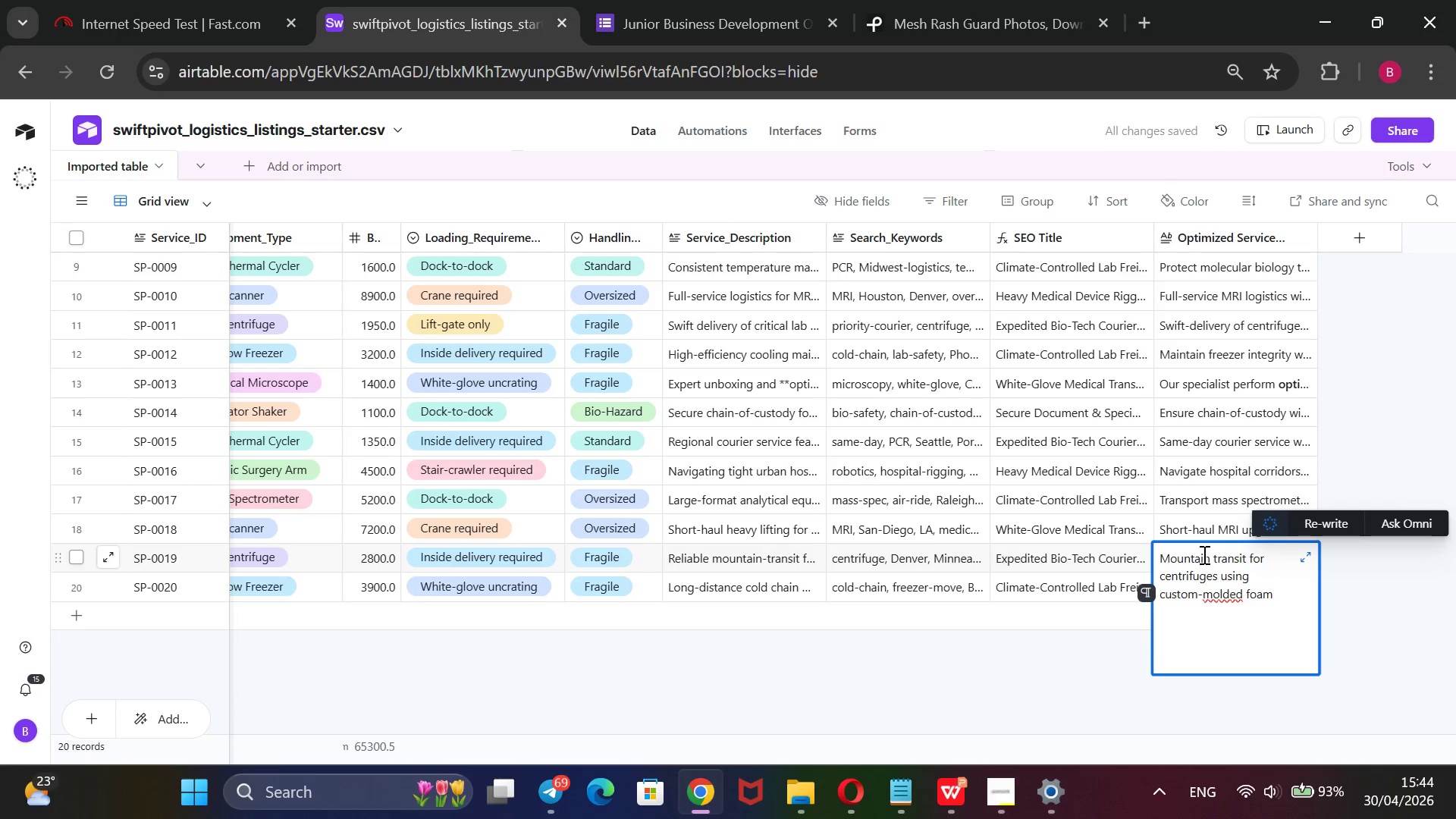 
wait(6.31)
 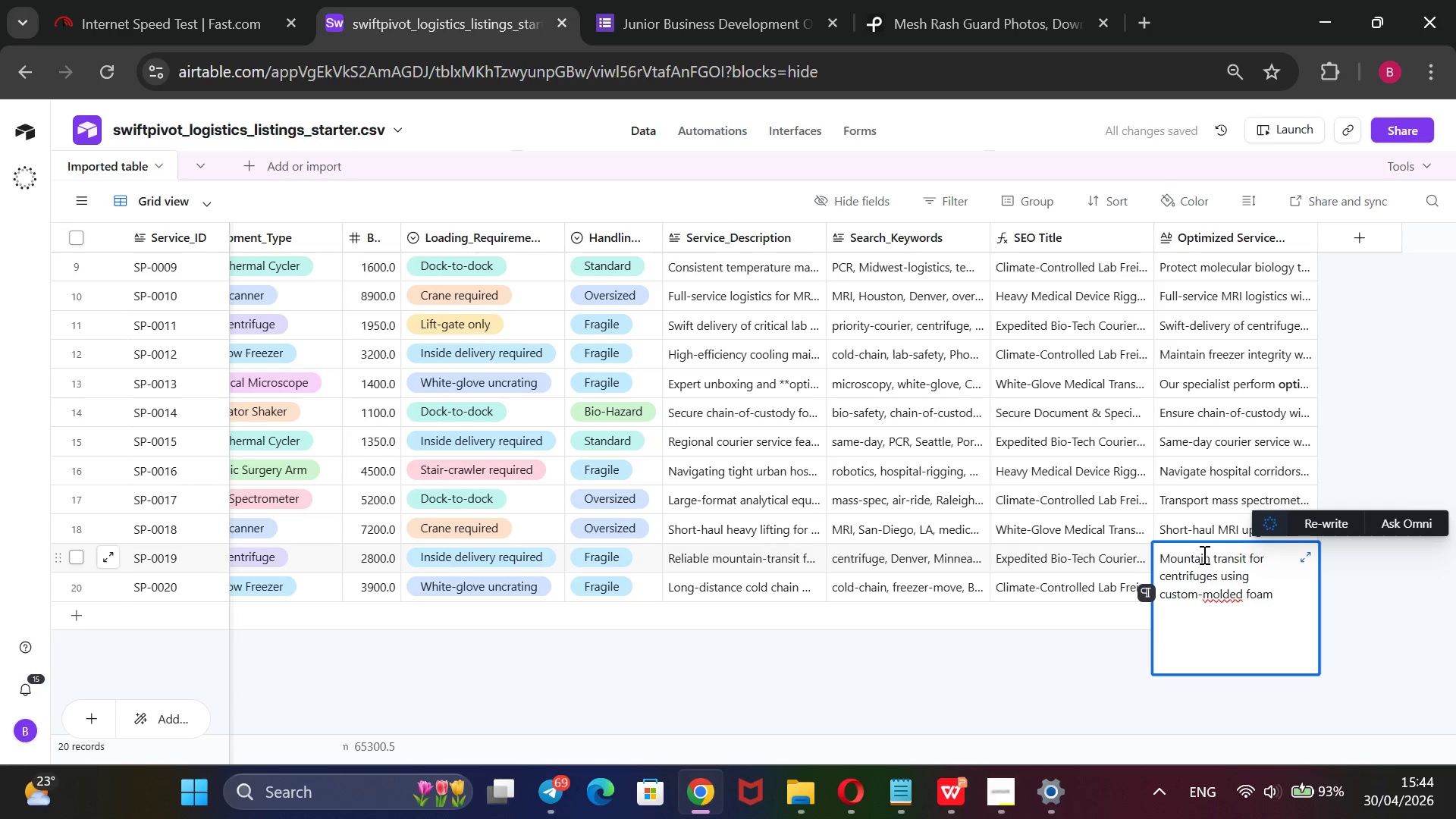 
type( inserts. Internal componene)
key(Backspace)
type(ts remain secure during)
 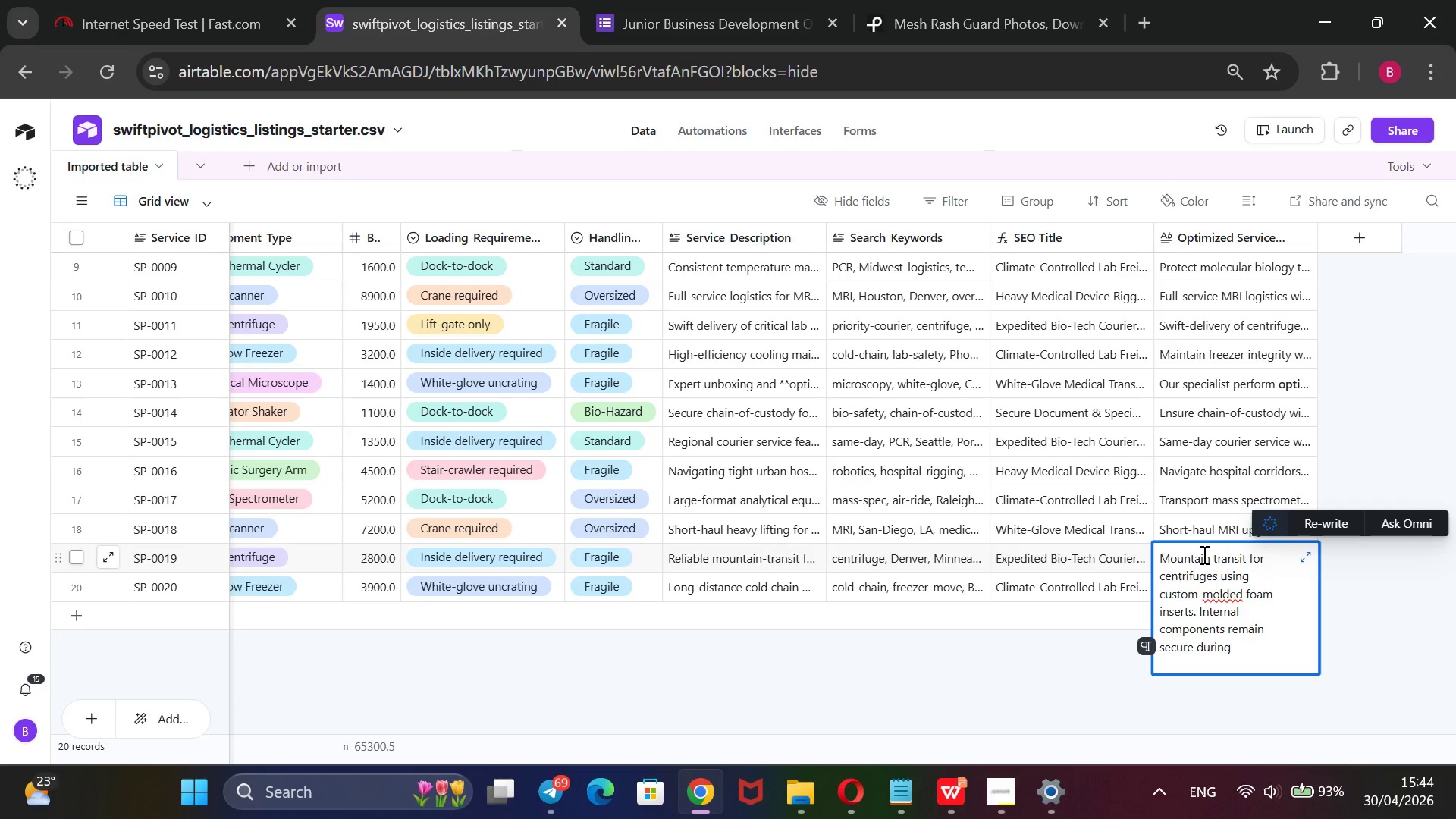 
wait(12.27)
 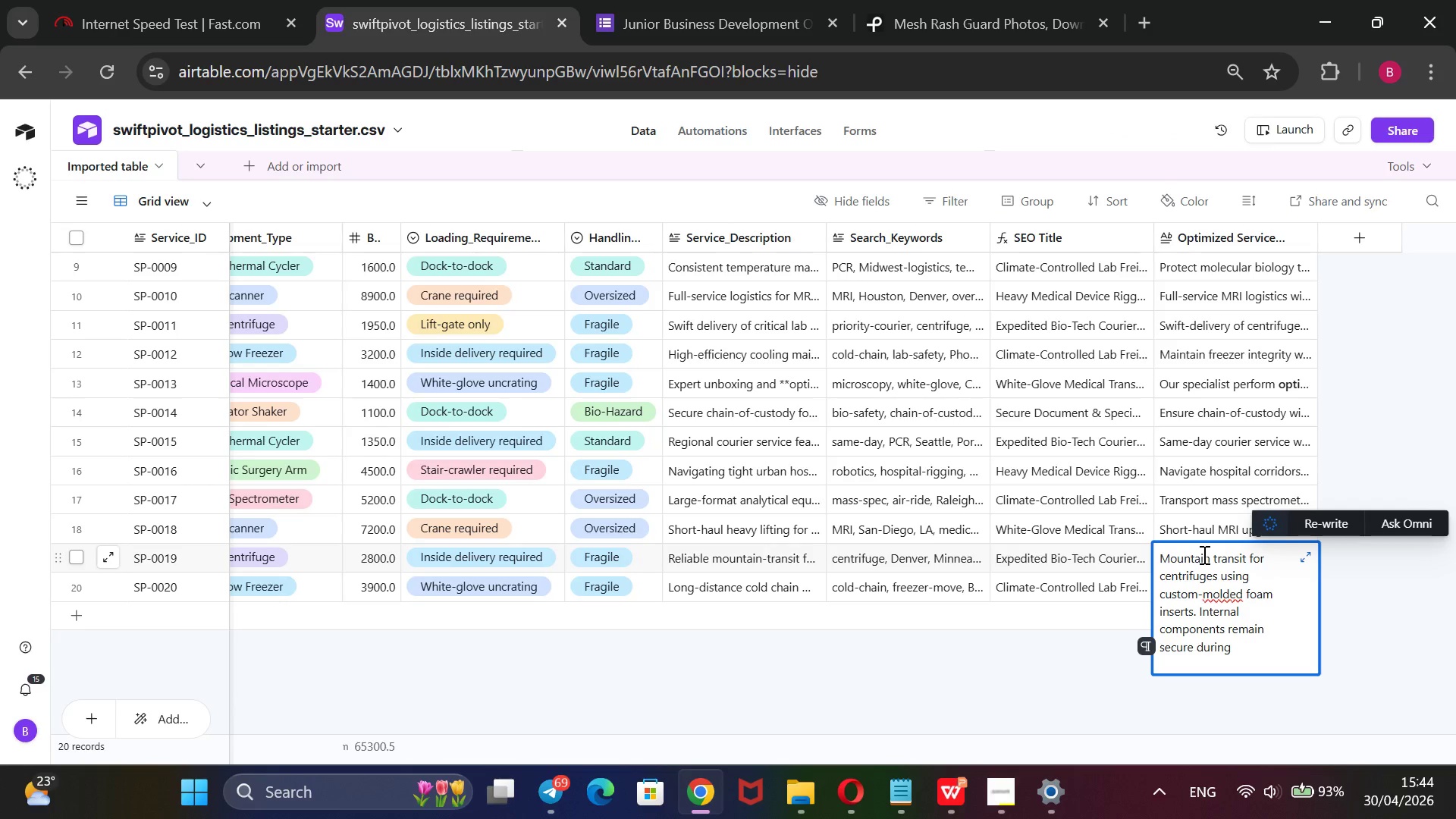 
type( cross-regional transfers. QReque)
key(Backspace)
key(Backspace)
key(Backspace)
key(Backspace)
key(Backspace)
key(Backspace)
type(Request a quote fro)
key(Backspace)
key(Backspace)
type(or reliabble lab freight.)
 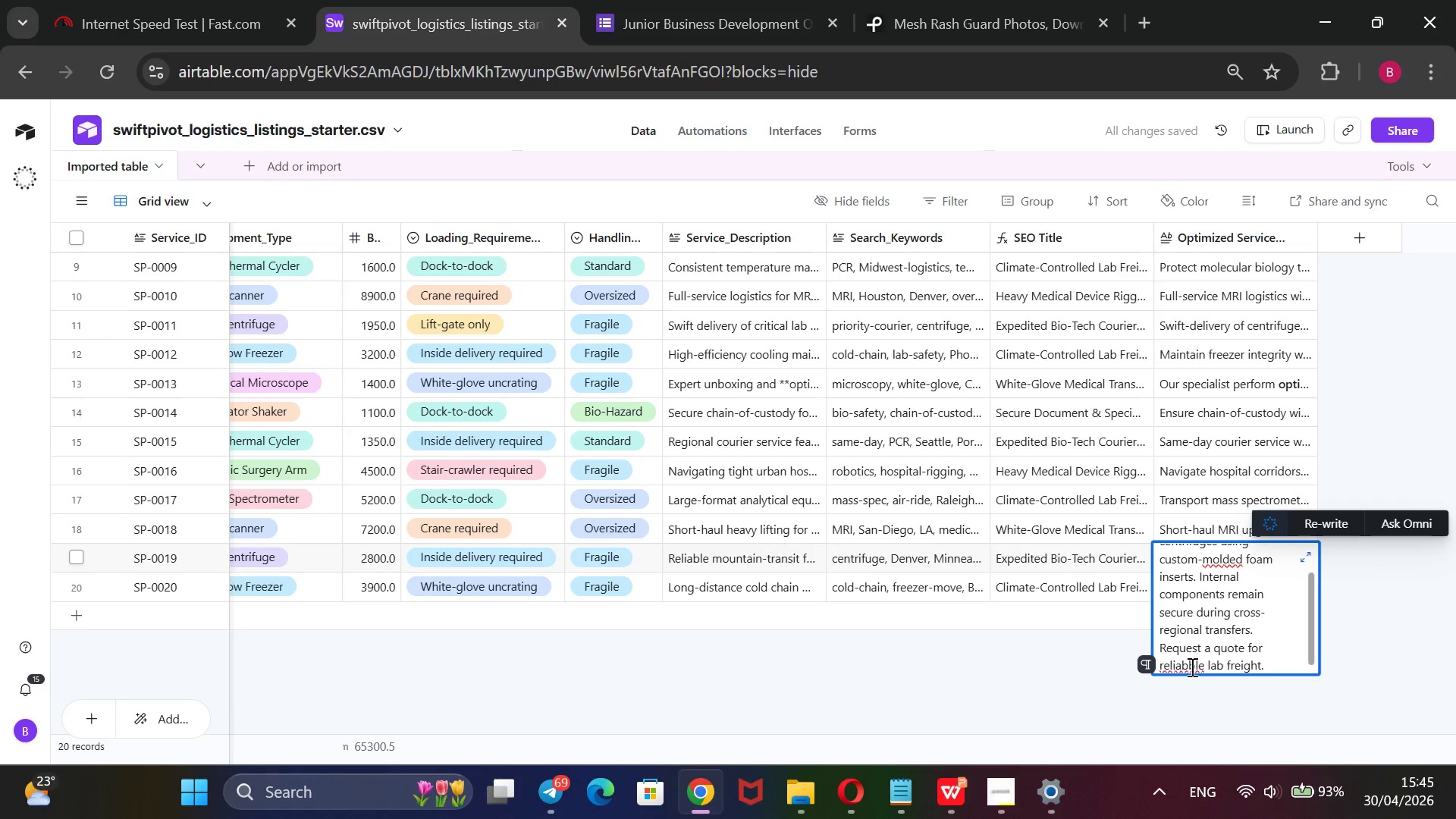 
left_click([1191, 661])
 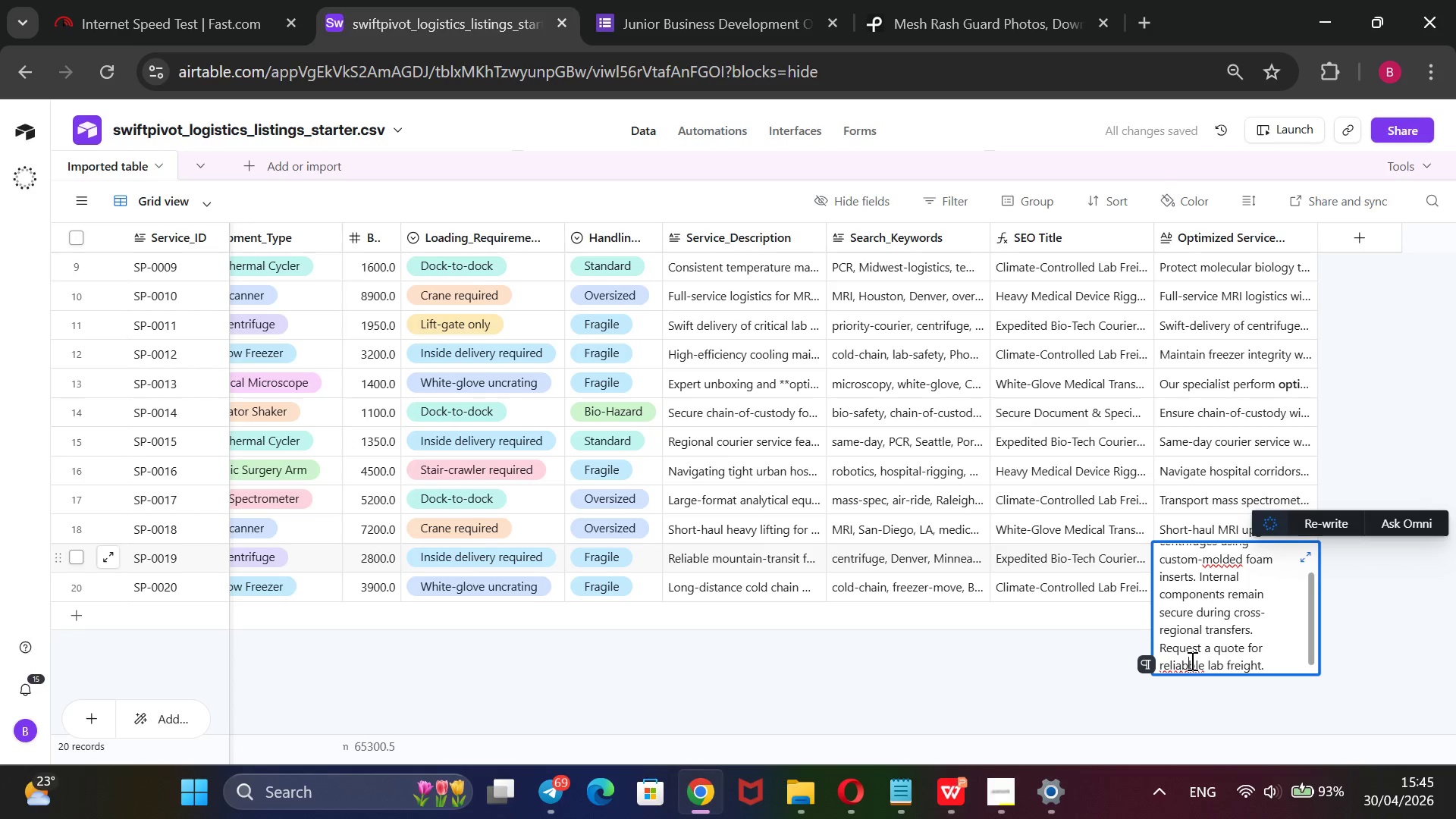 
key(Backspace)
 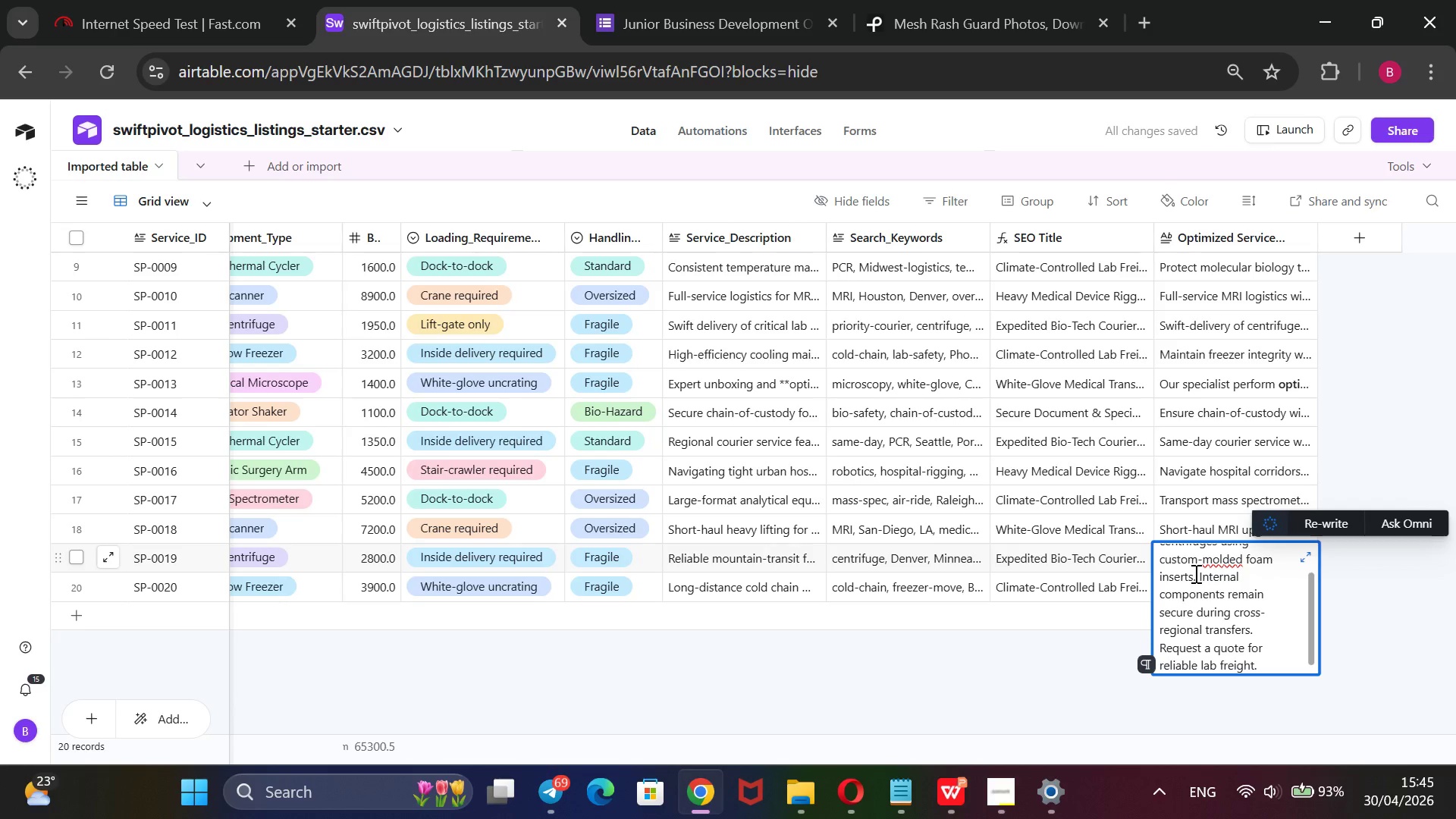 
wait(6.06)
 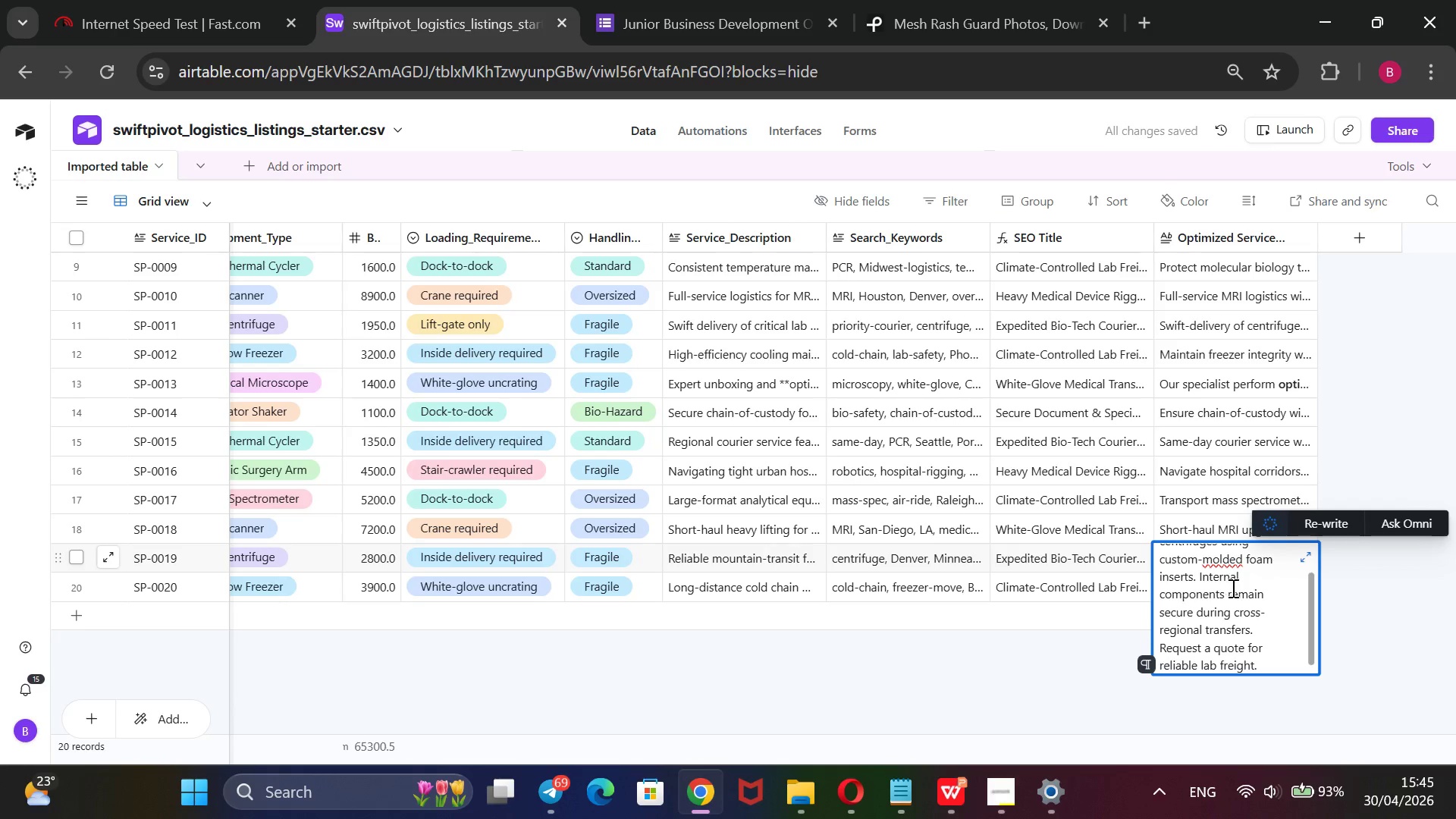 
left_click_drag(start_coordinate=[1194, 573], to_coordinate=[1159, 564])
 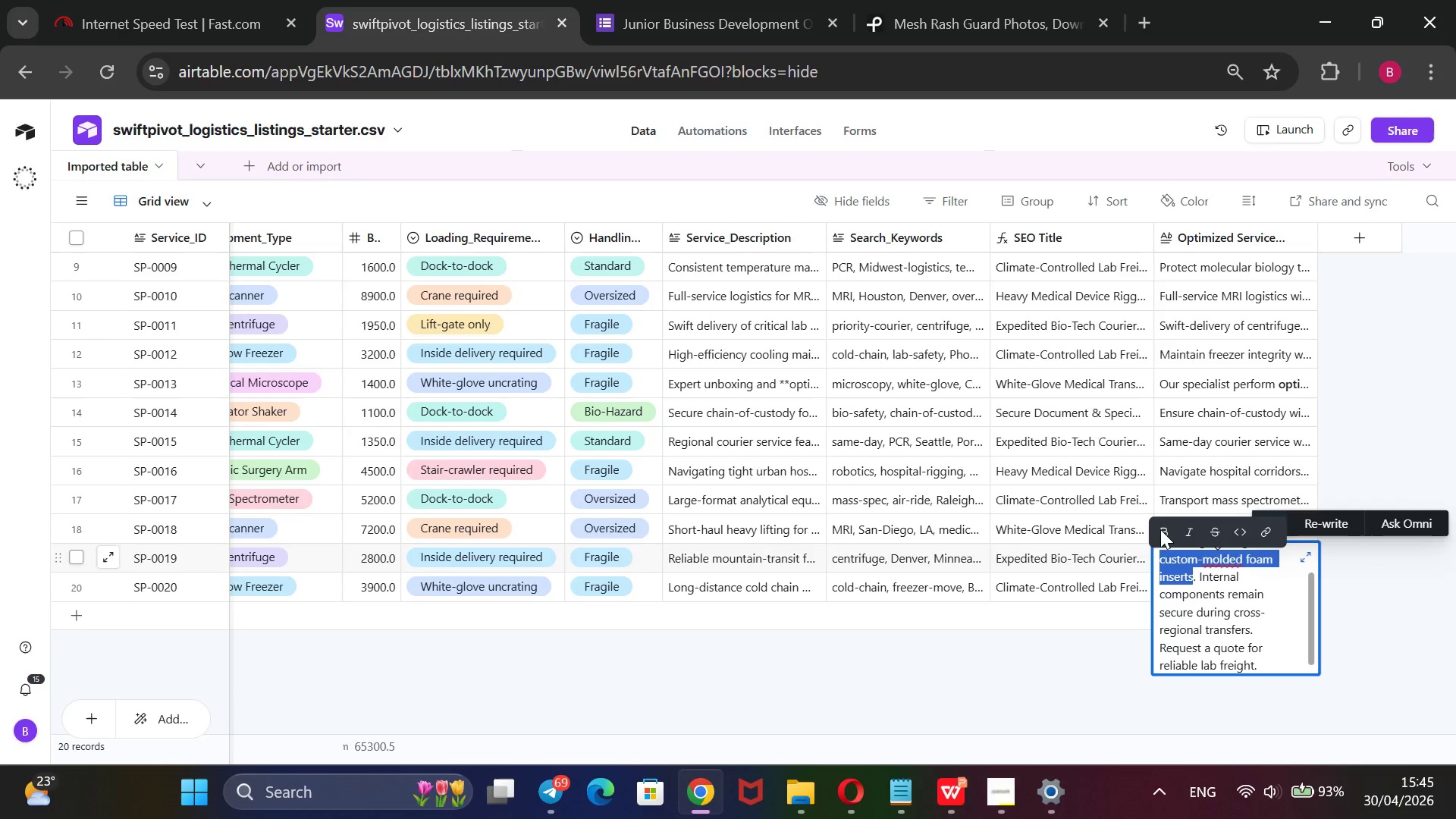 
left_click([1160, 529])
 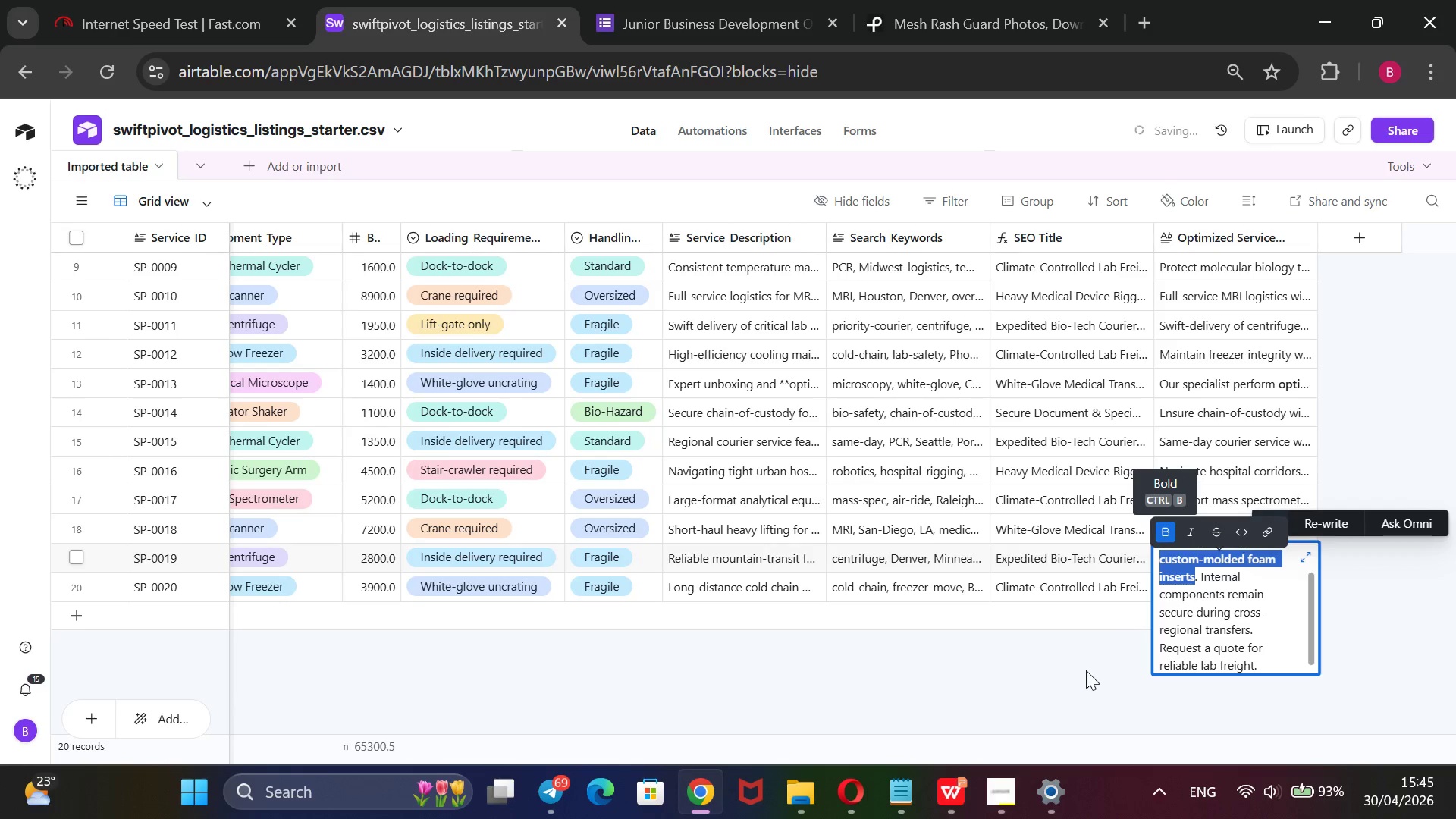 
left_click([1084, 675])
 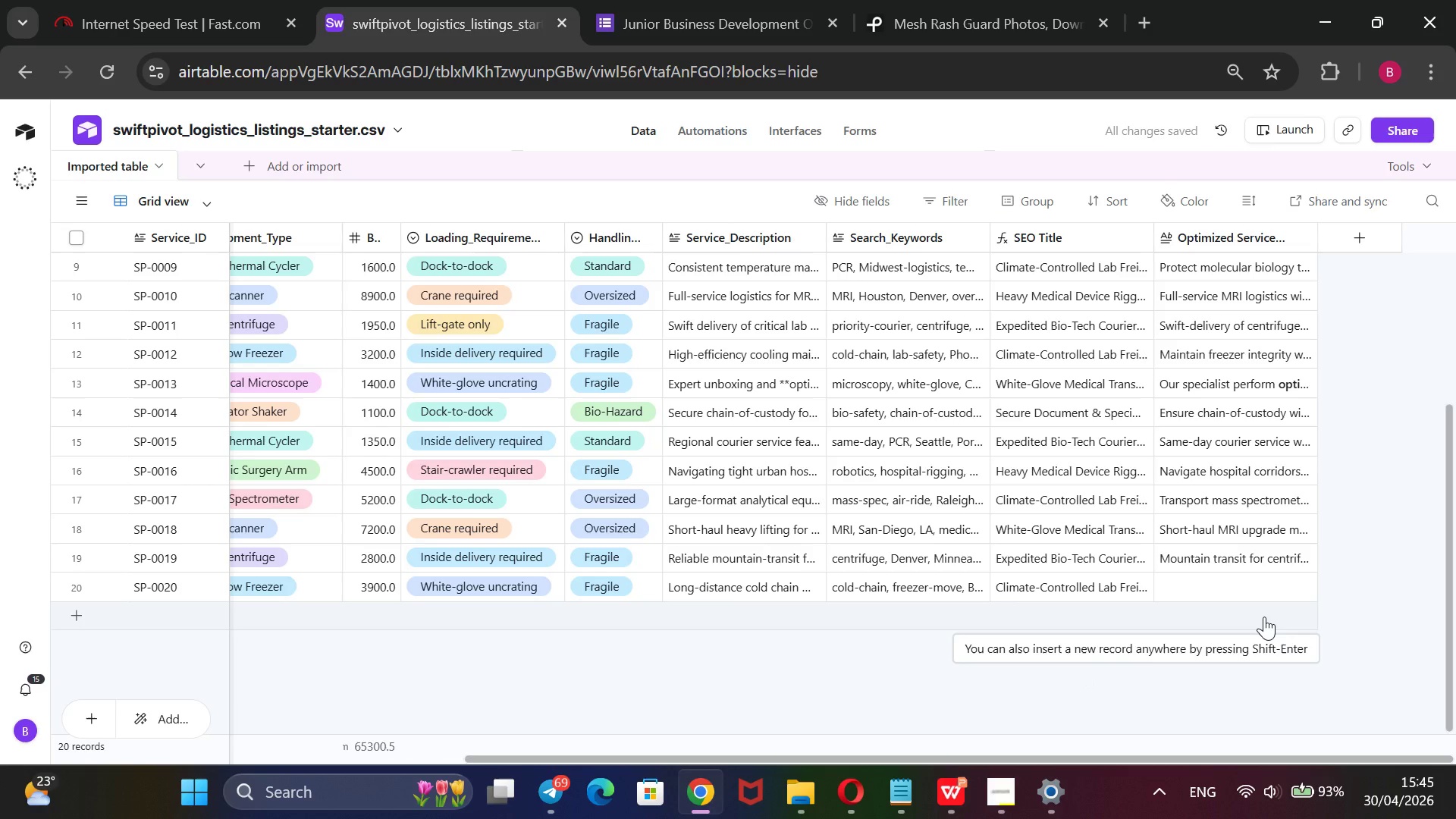 
left_click([993, 811])